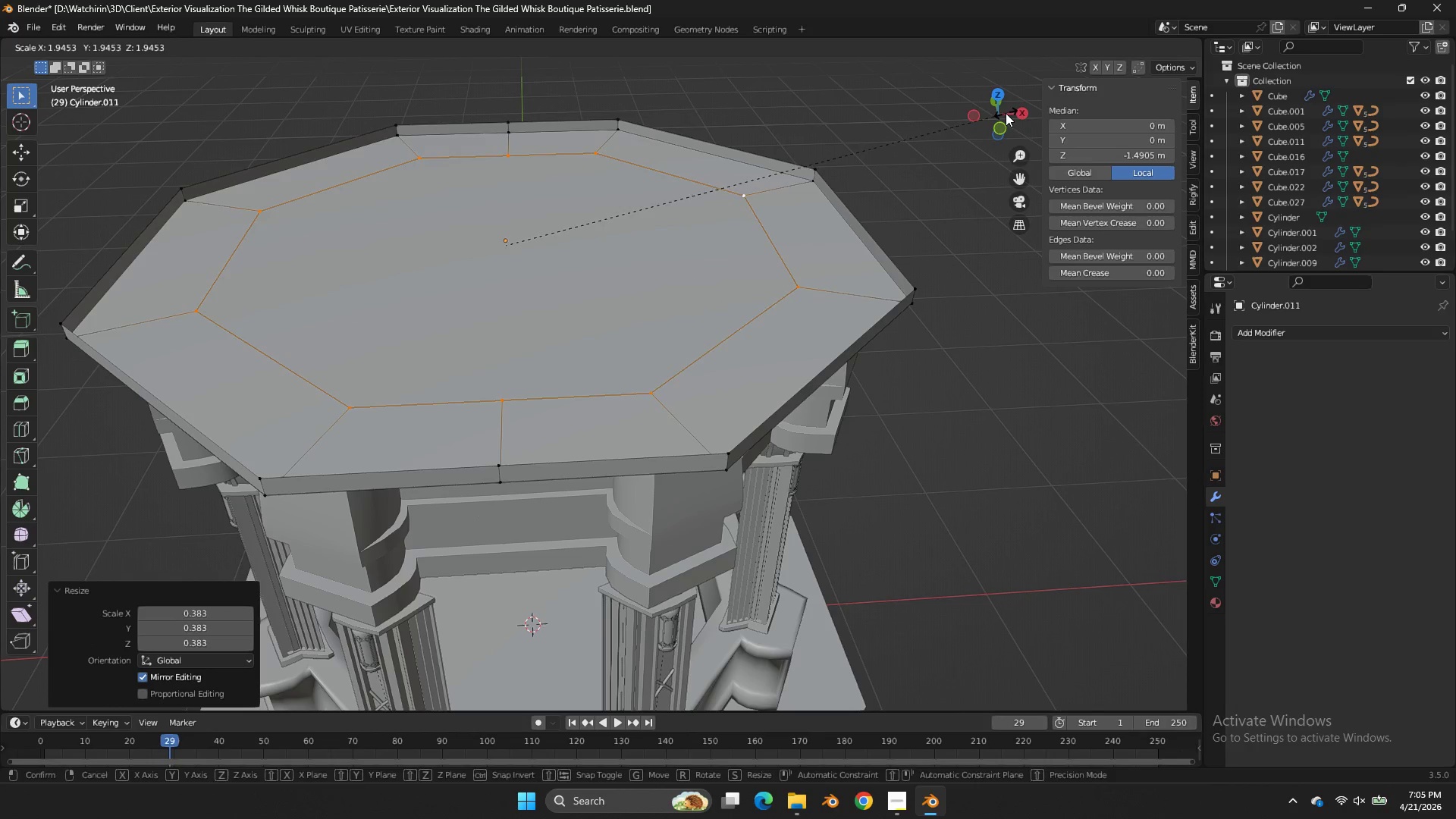 
left_click([1007, 113])
 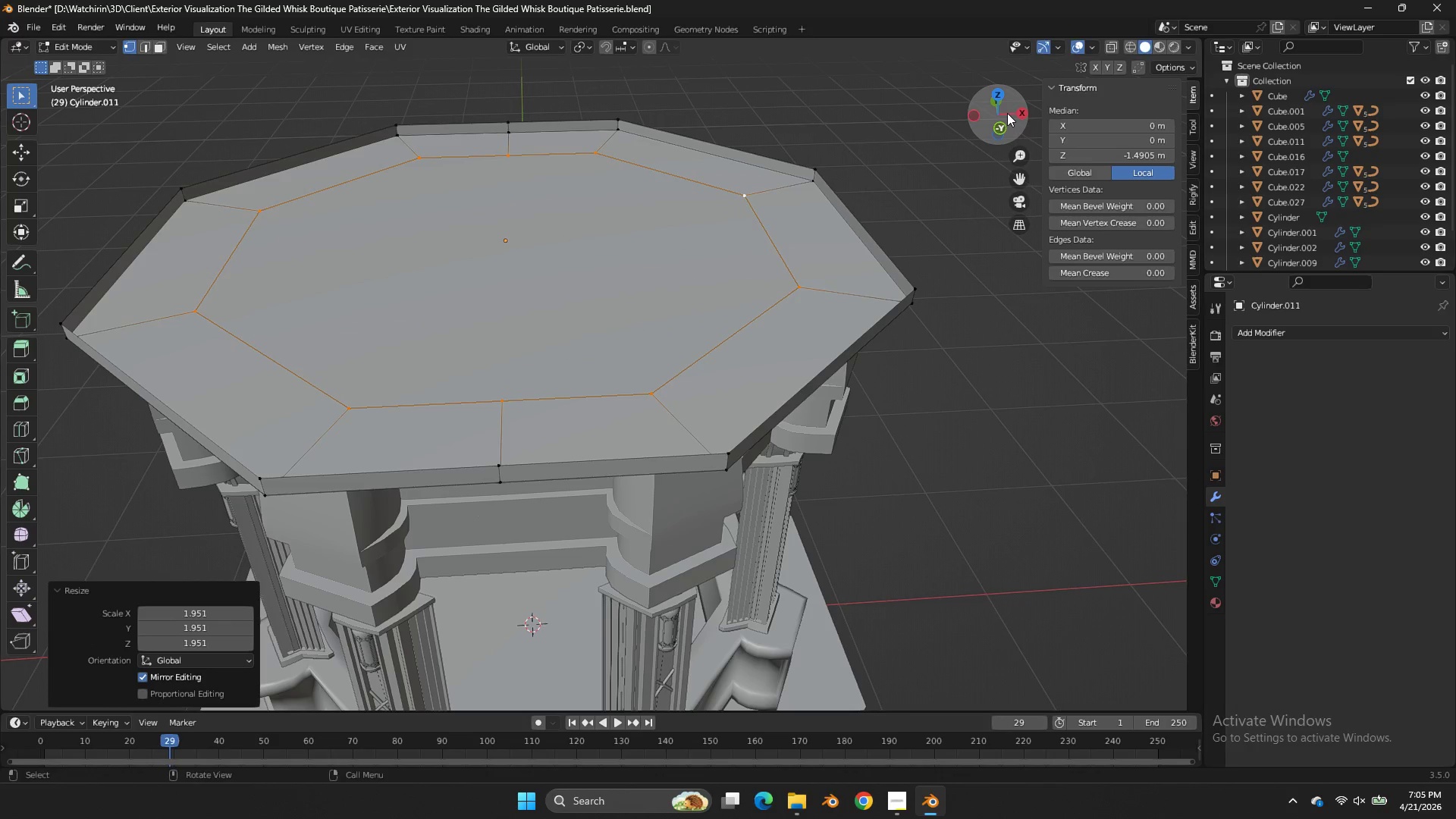 
key(E)
 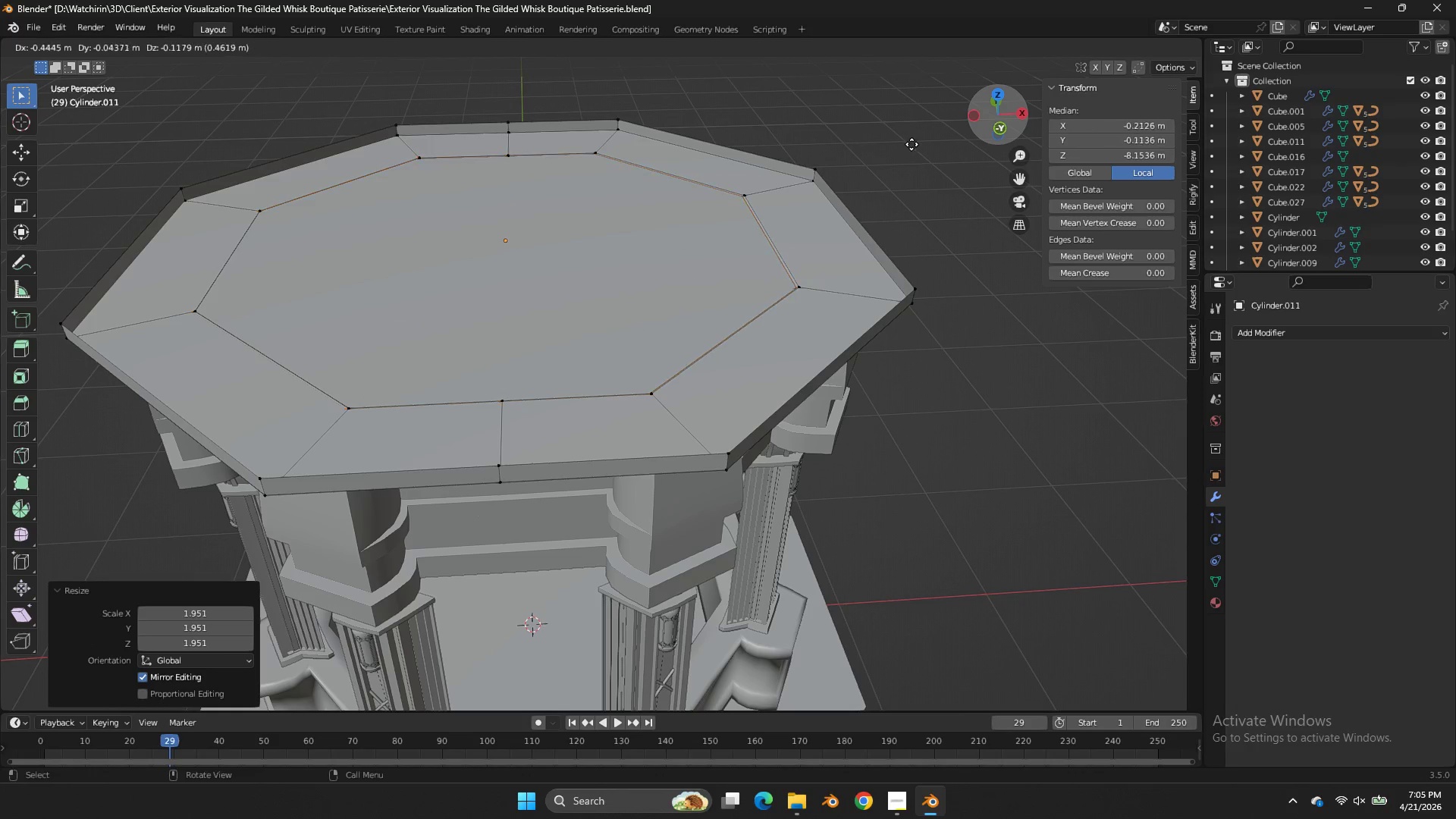 
right_click([912, 144])
 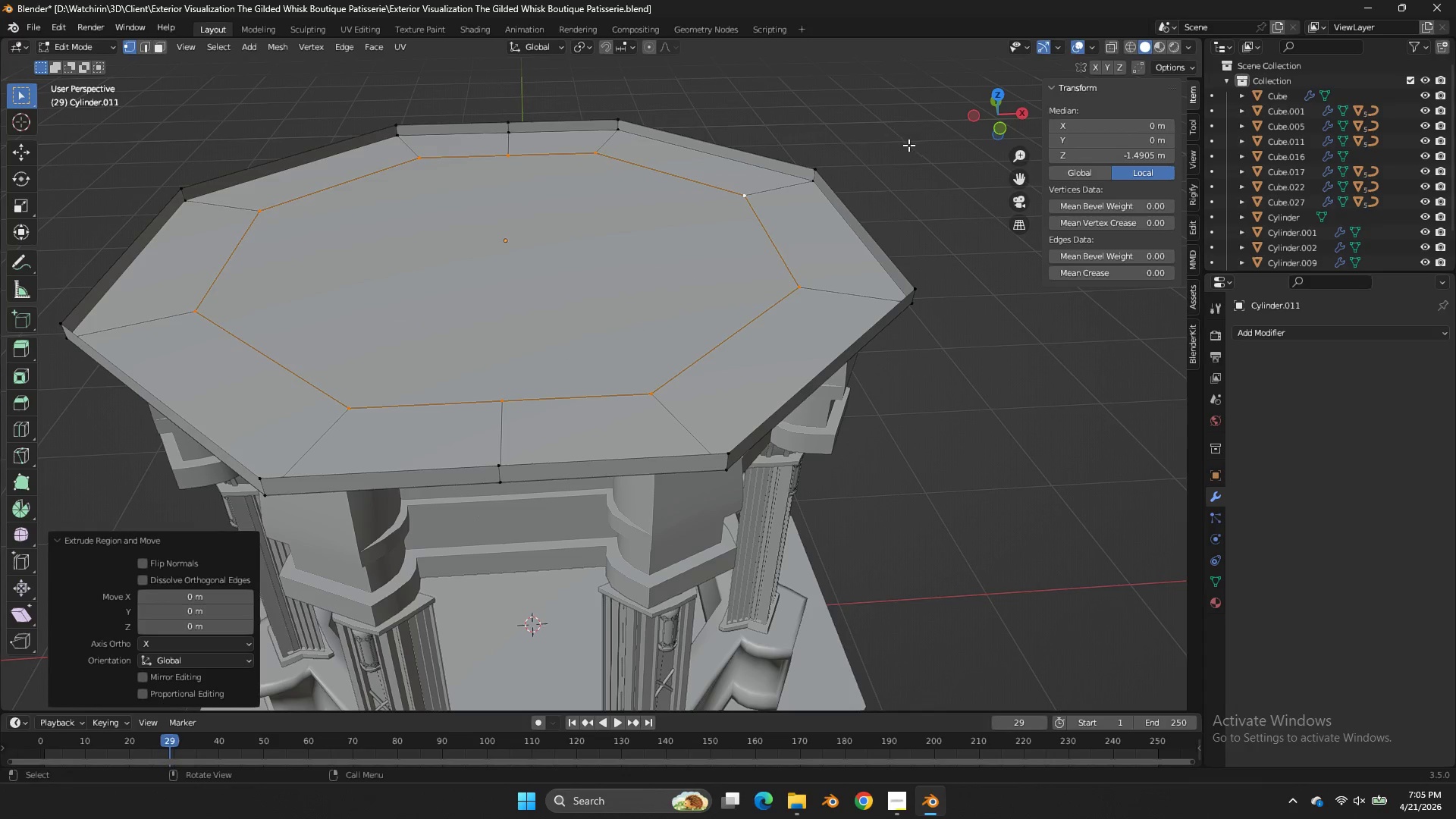 
key(S)
 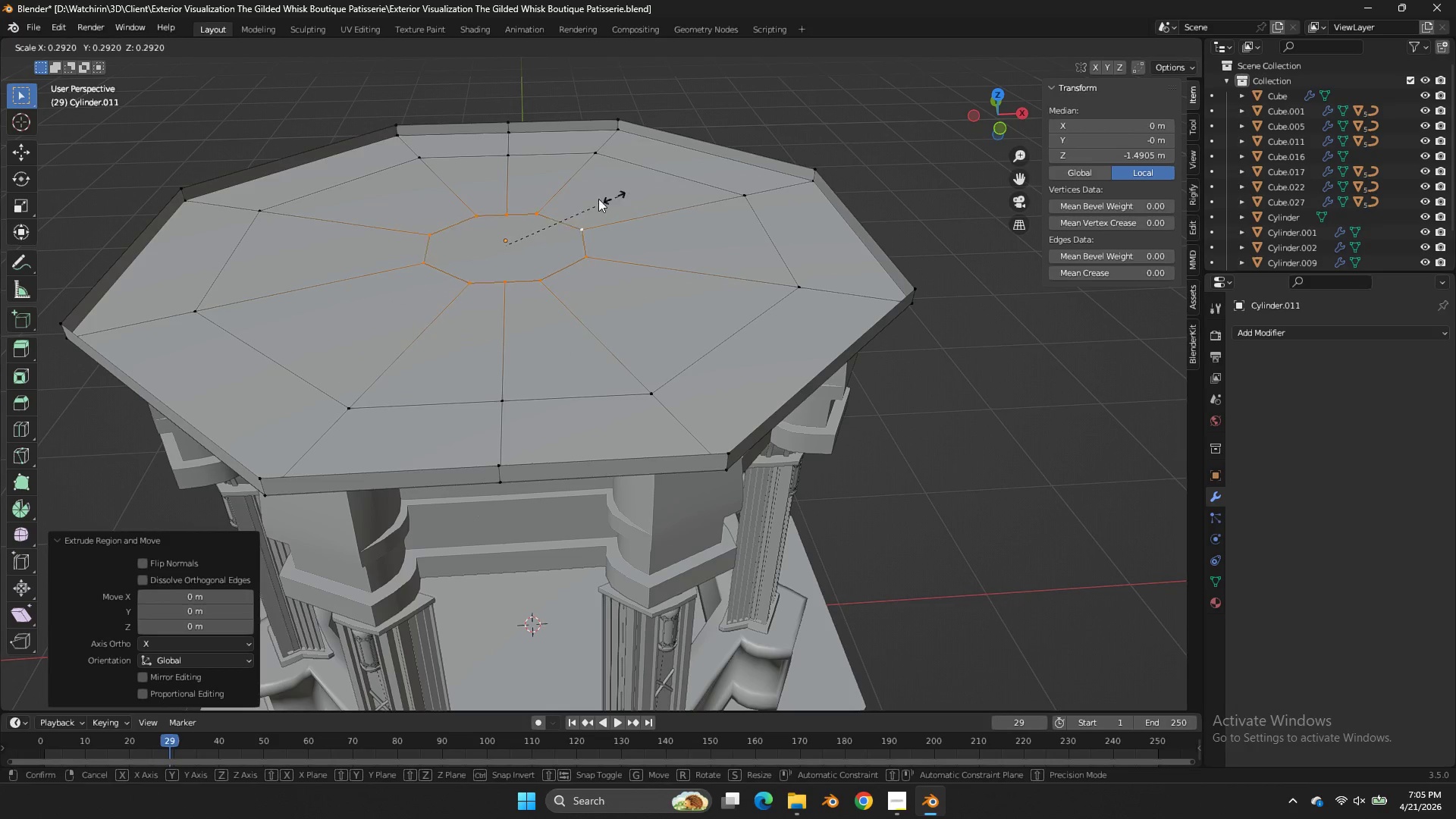 
left_click([598, 199])
 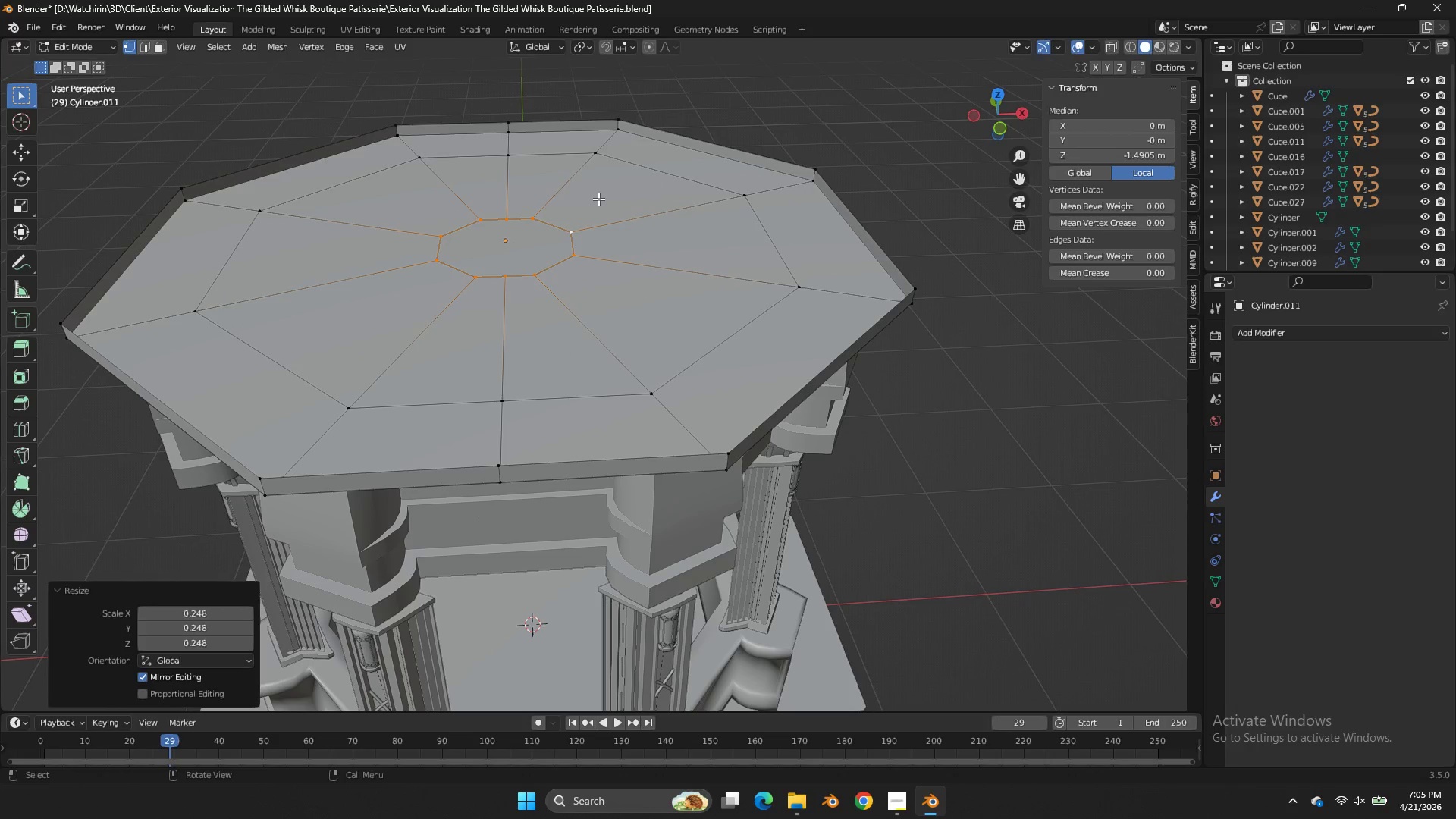 
key(E)
 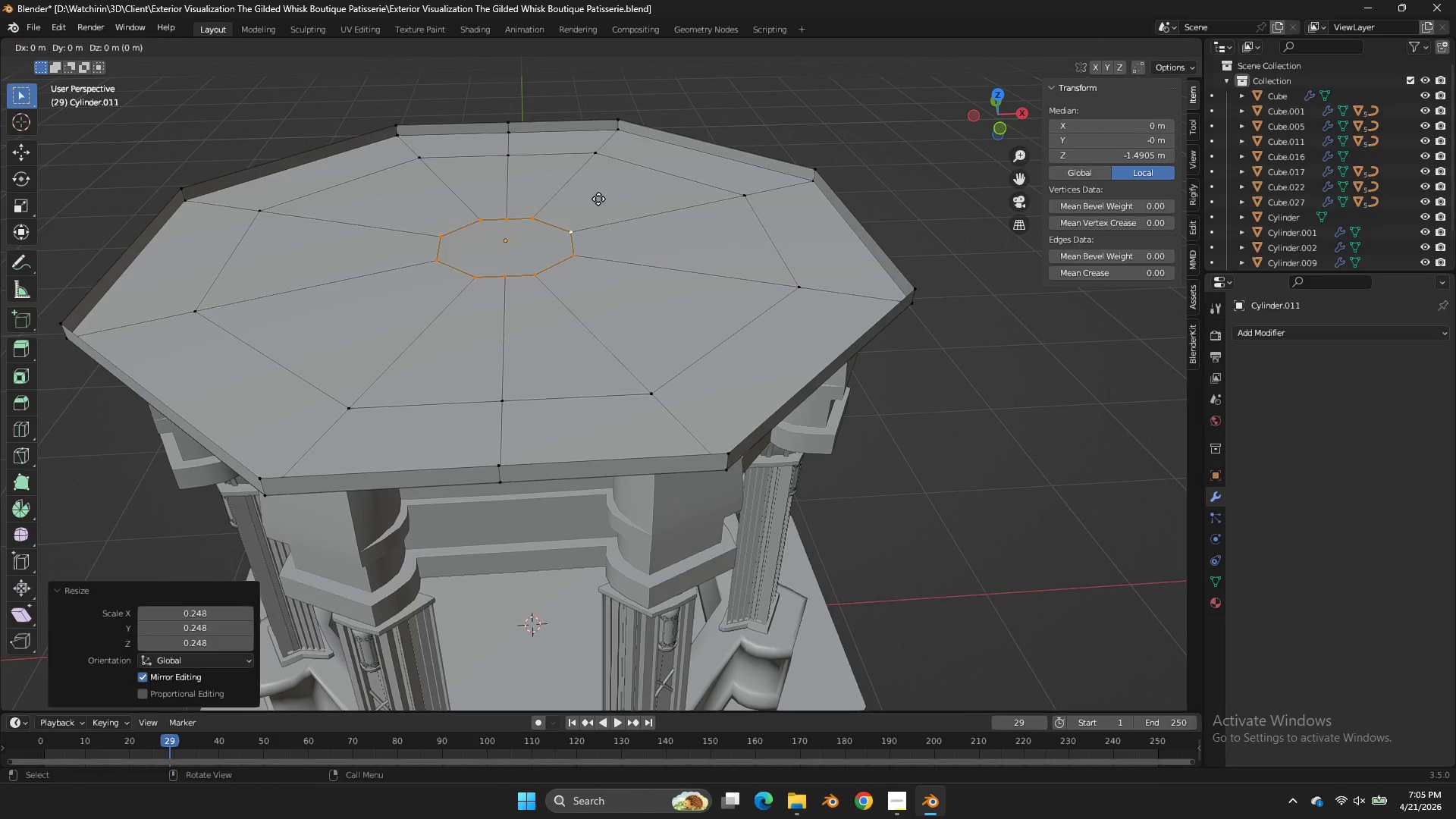 
right_click([598, 199])
 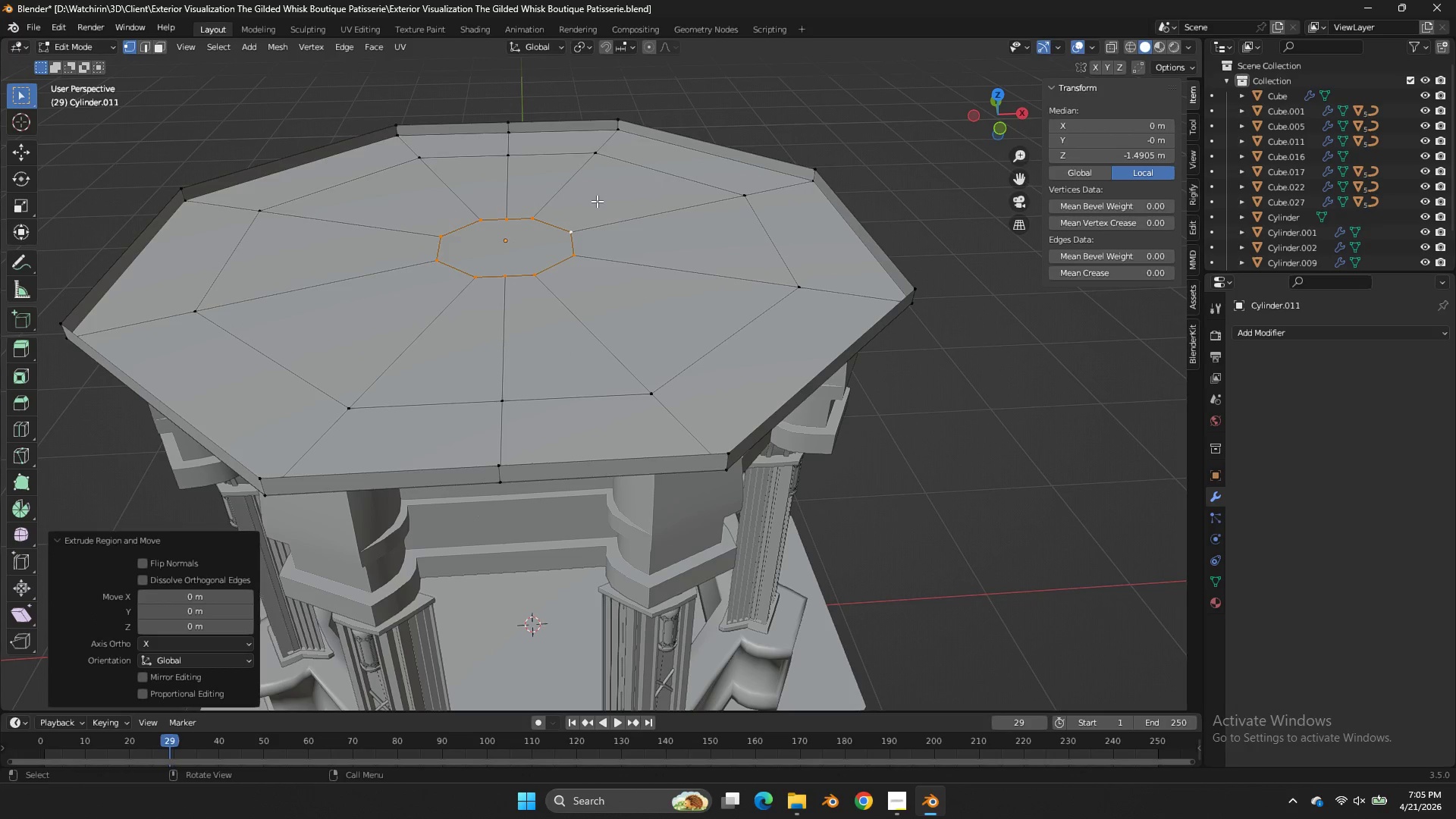 
key(S)
 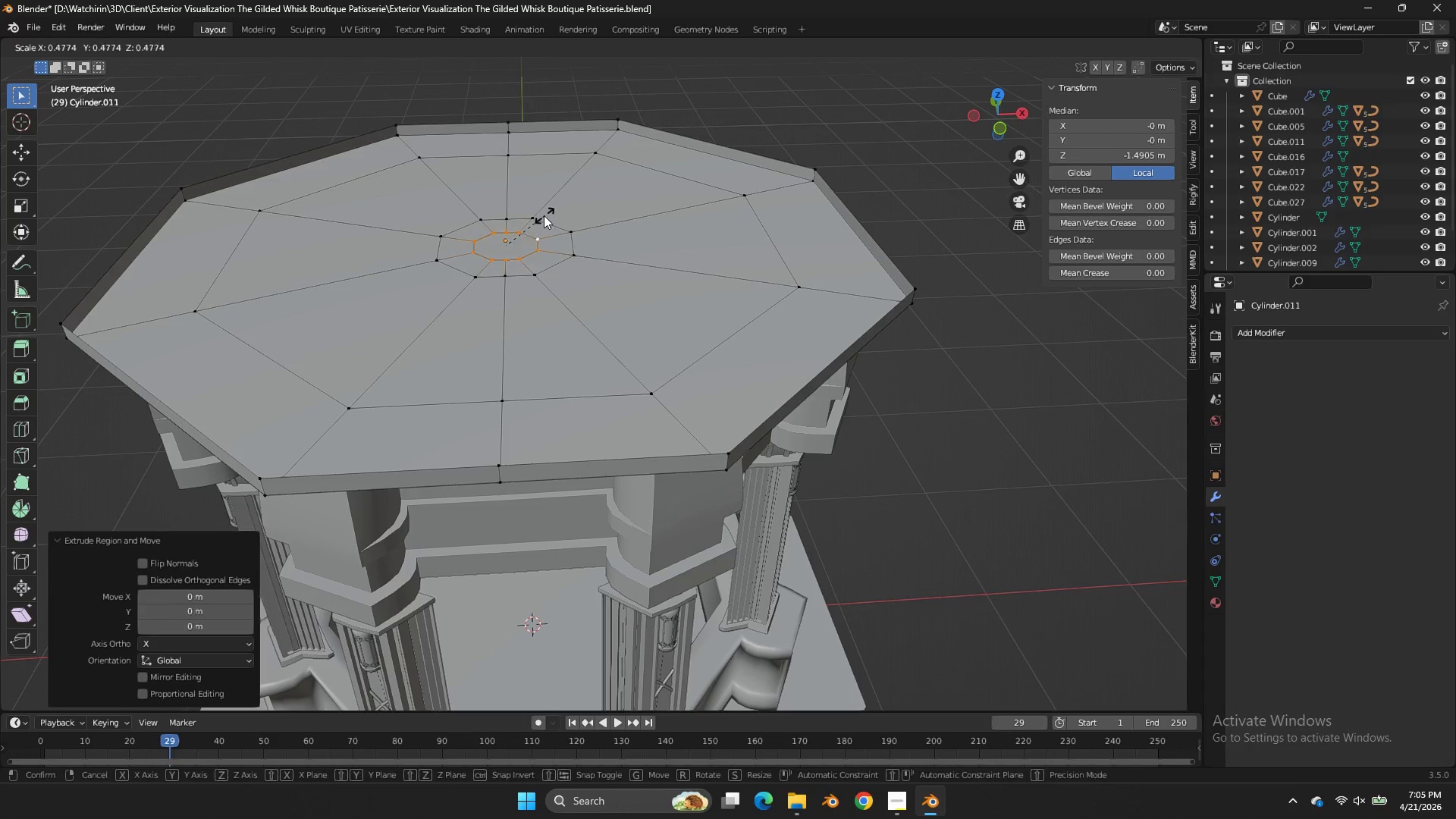 
left_click([544, 215])
 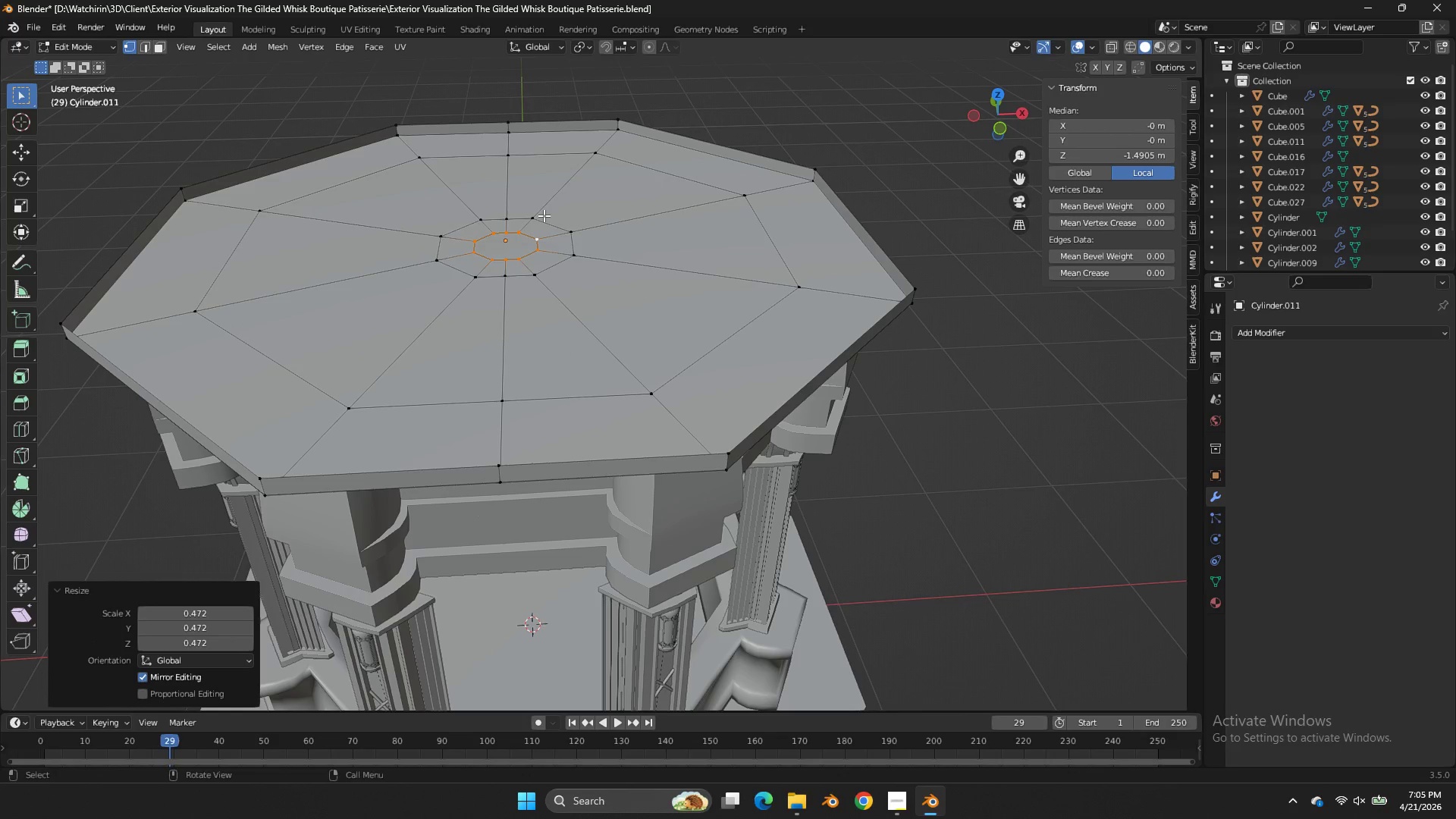 
key(M)
 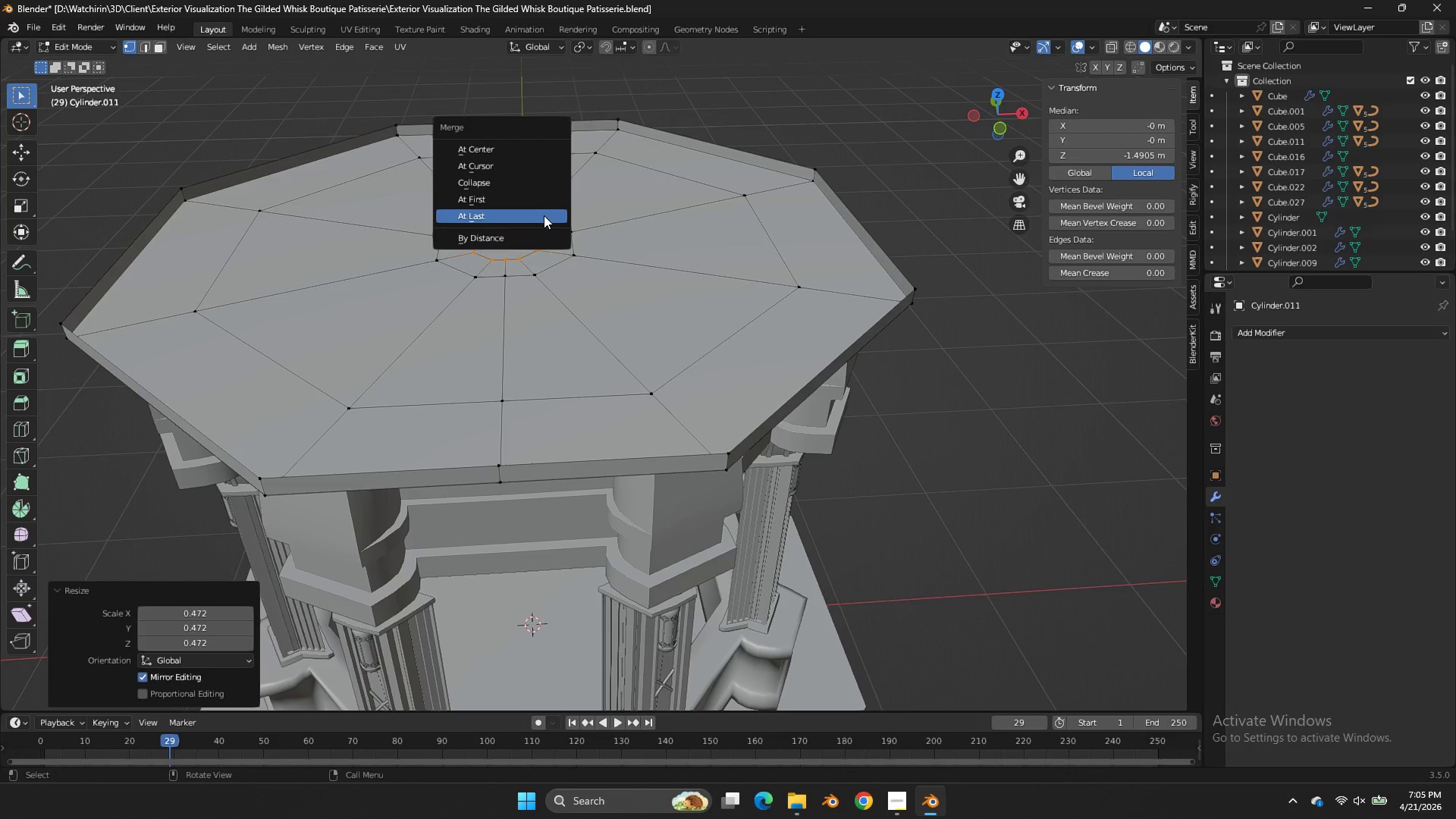 
left_click([544, 215])
 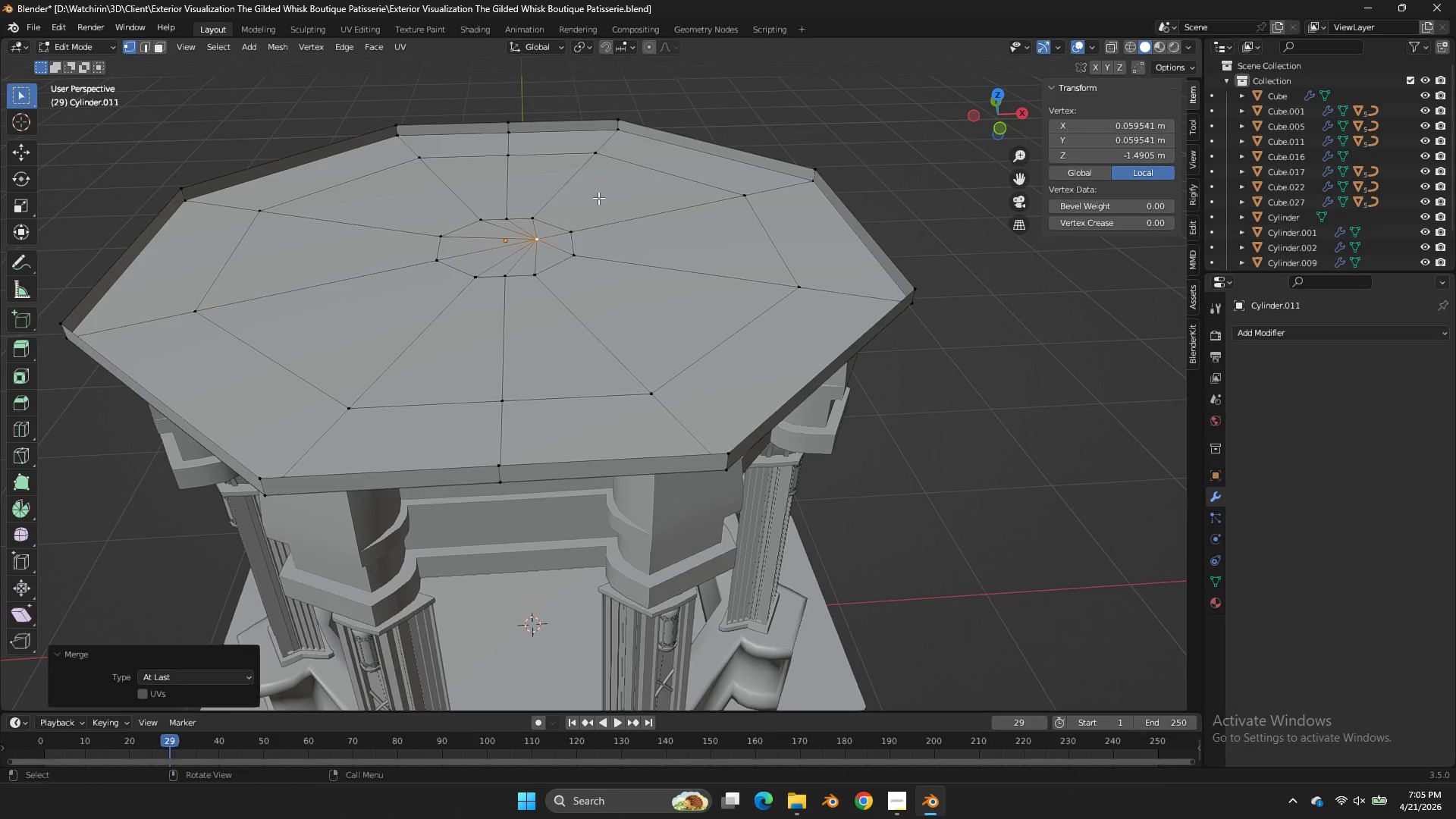 
key(Control+ControlLeft)
 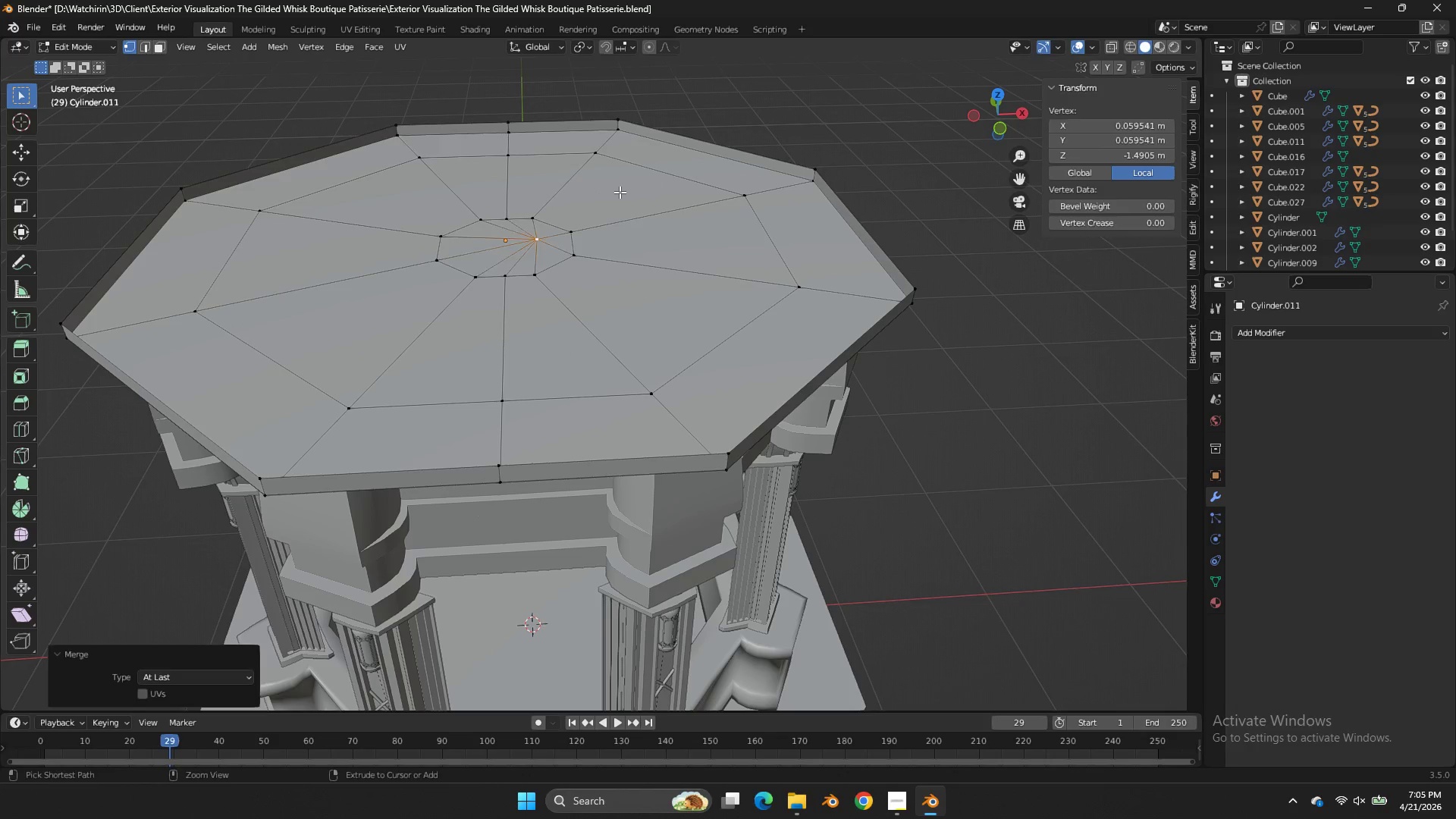 
key(Control+Z)
 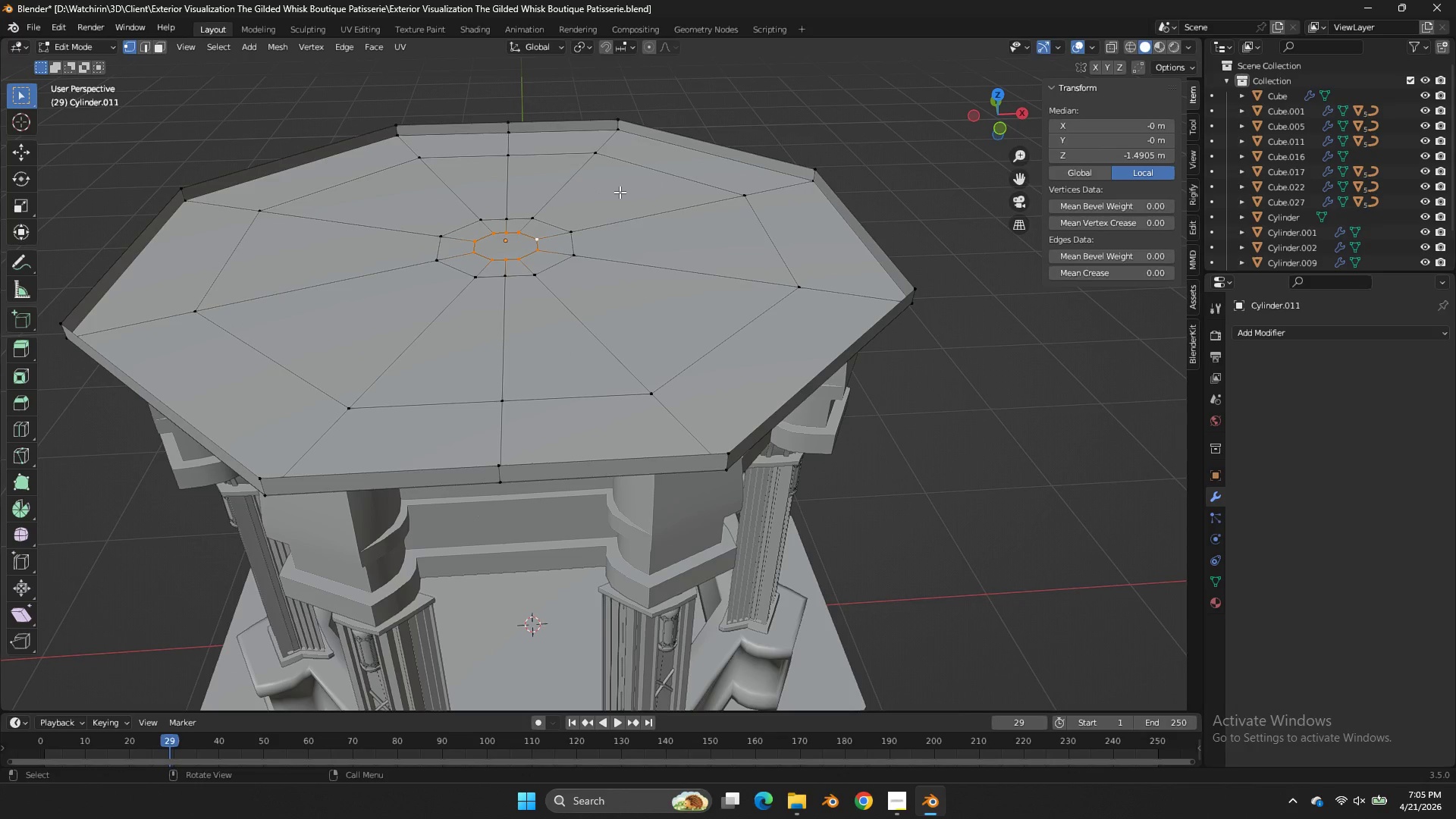 
key(M)
 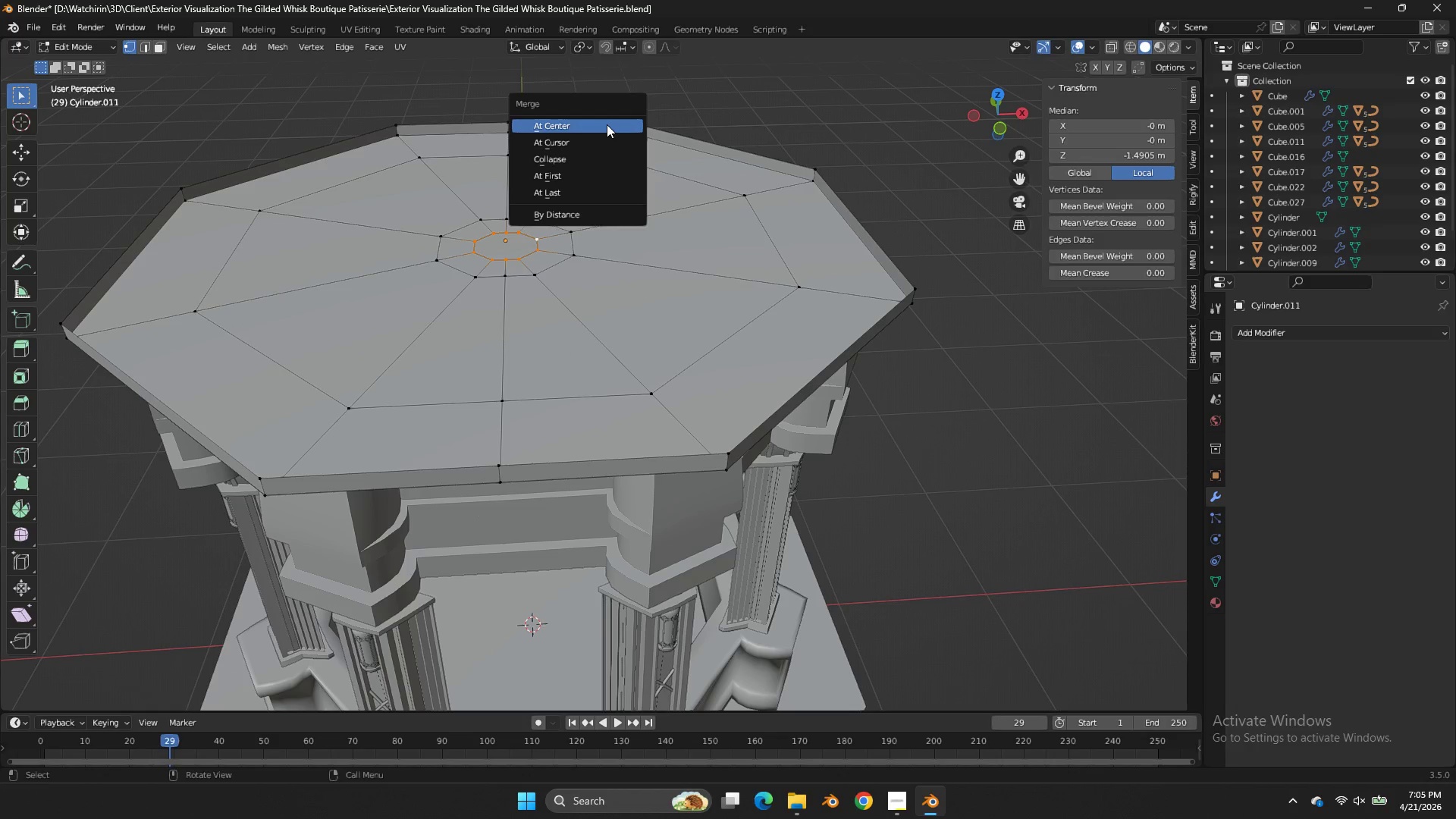 
left_click([607, 124])
 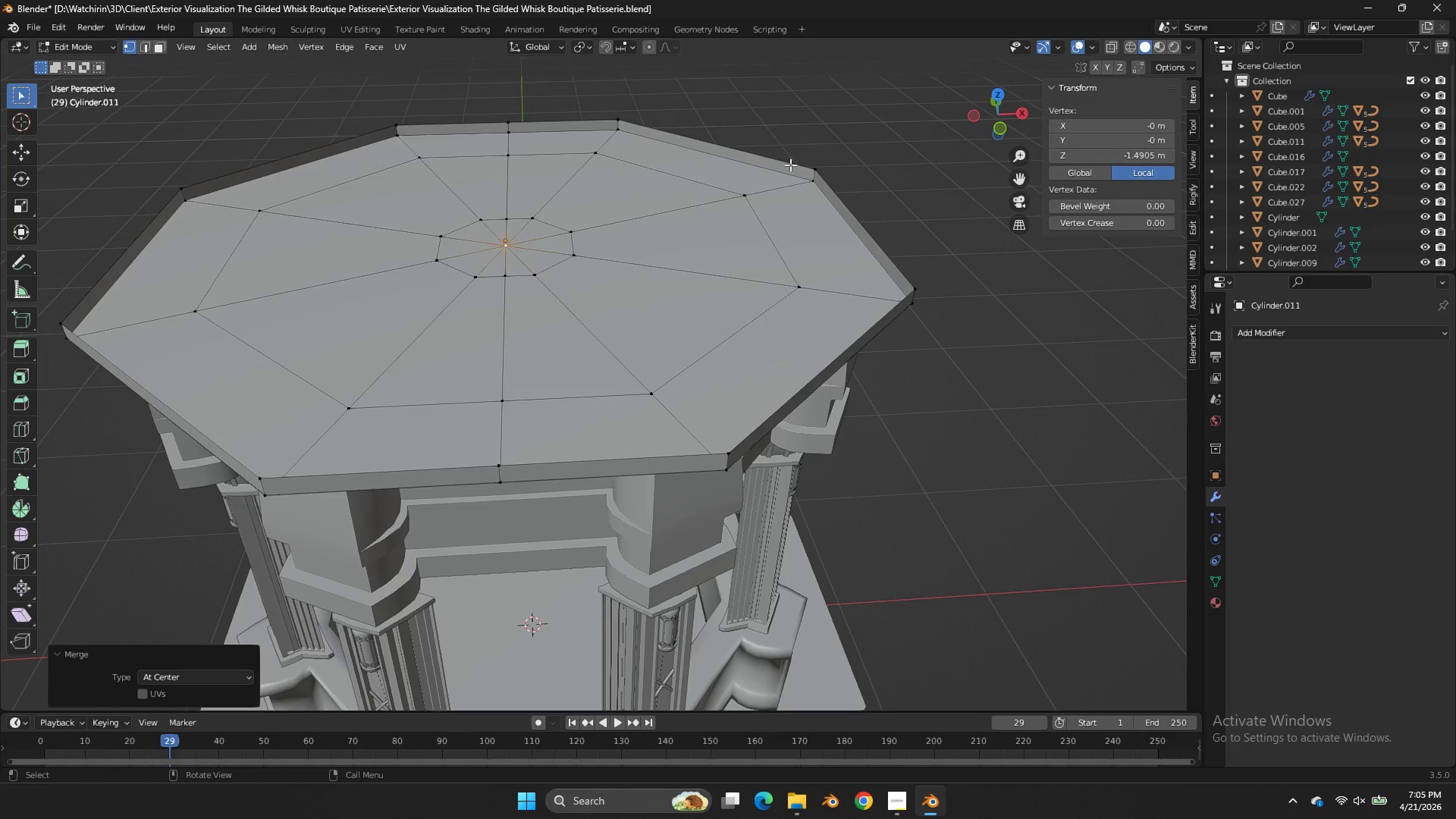 
key(Tab)
 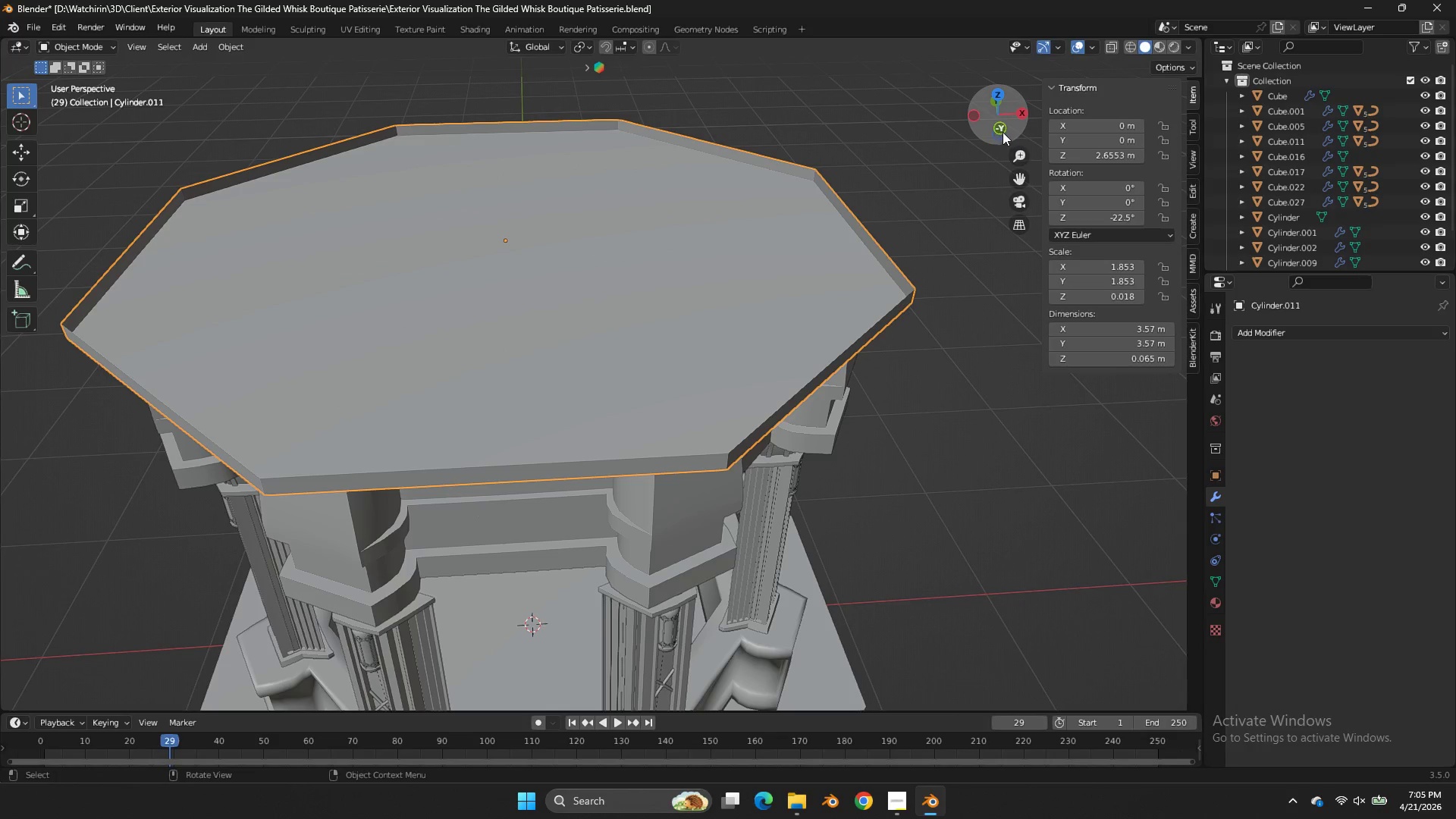 
left_click([1003, 131])
 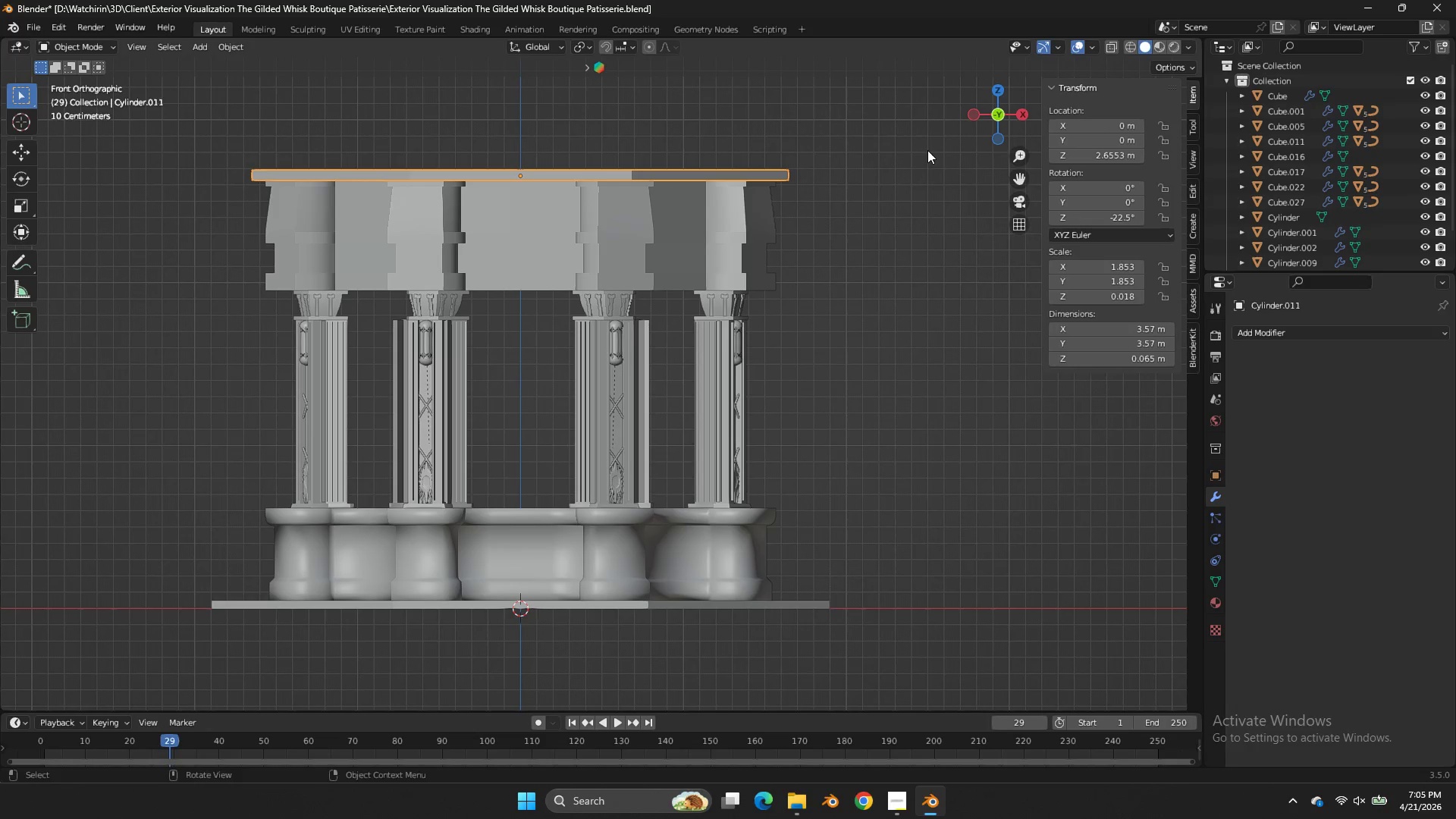 
type(gz)
 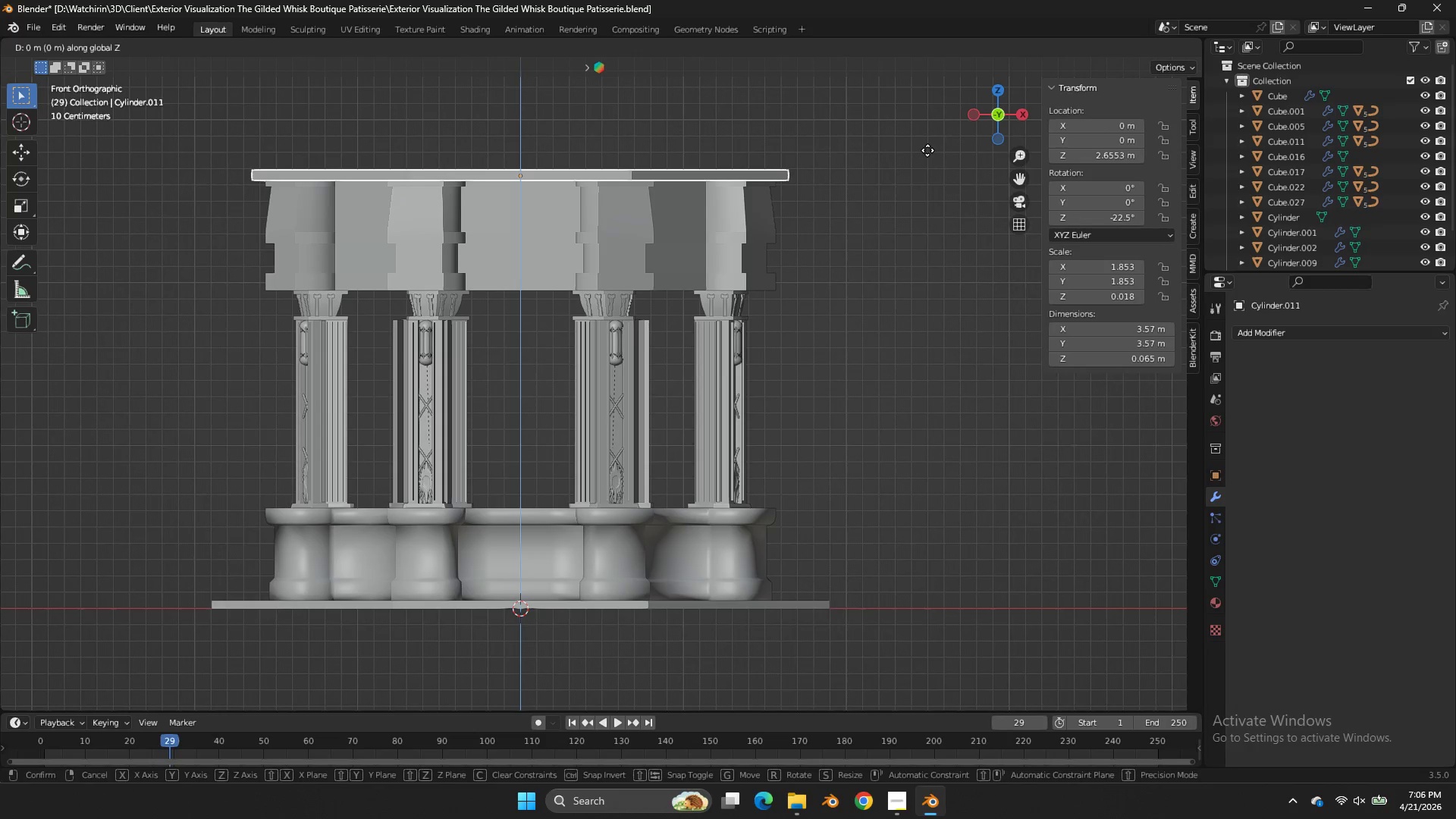 
hold_key(key=ShiftLeft, duration=0.64)
left_click([927, 159])
 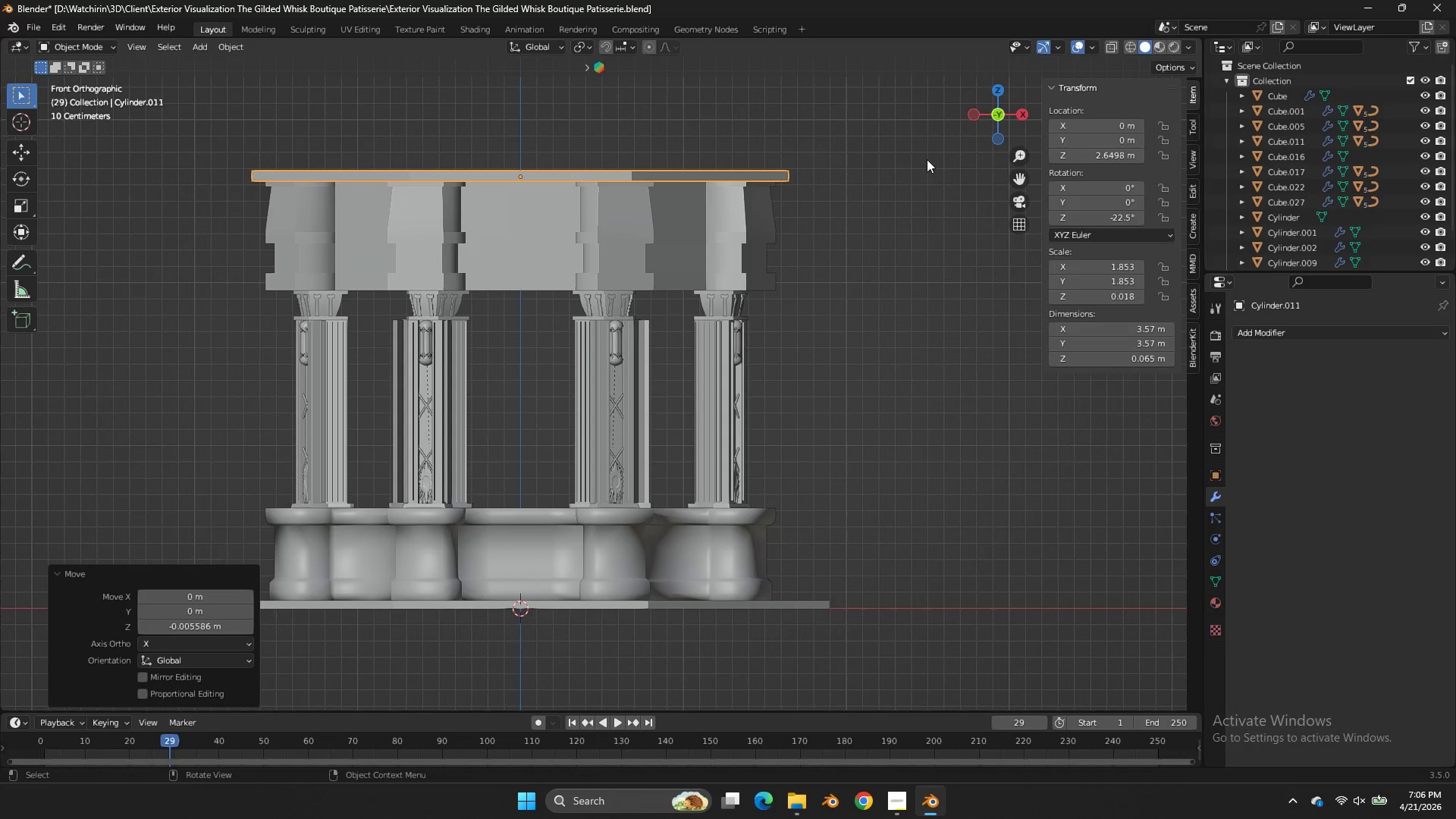 
key(Tab)
 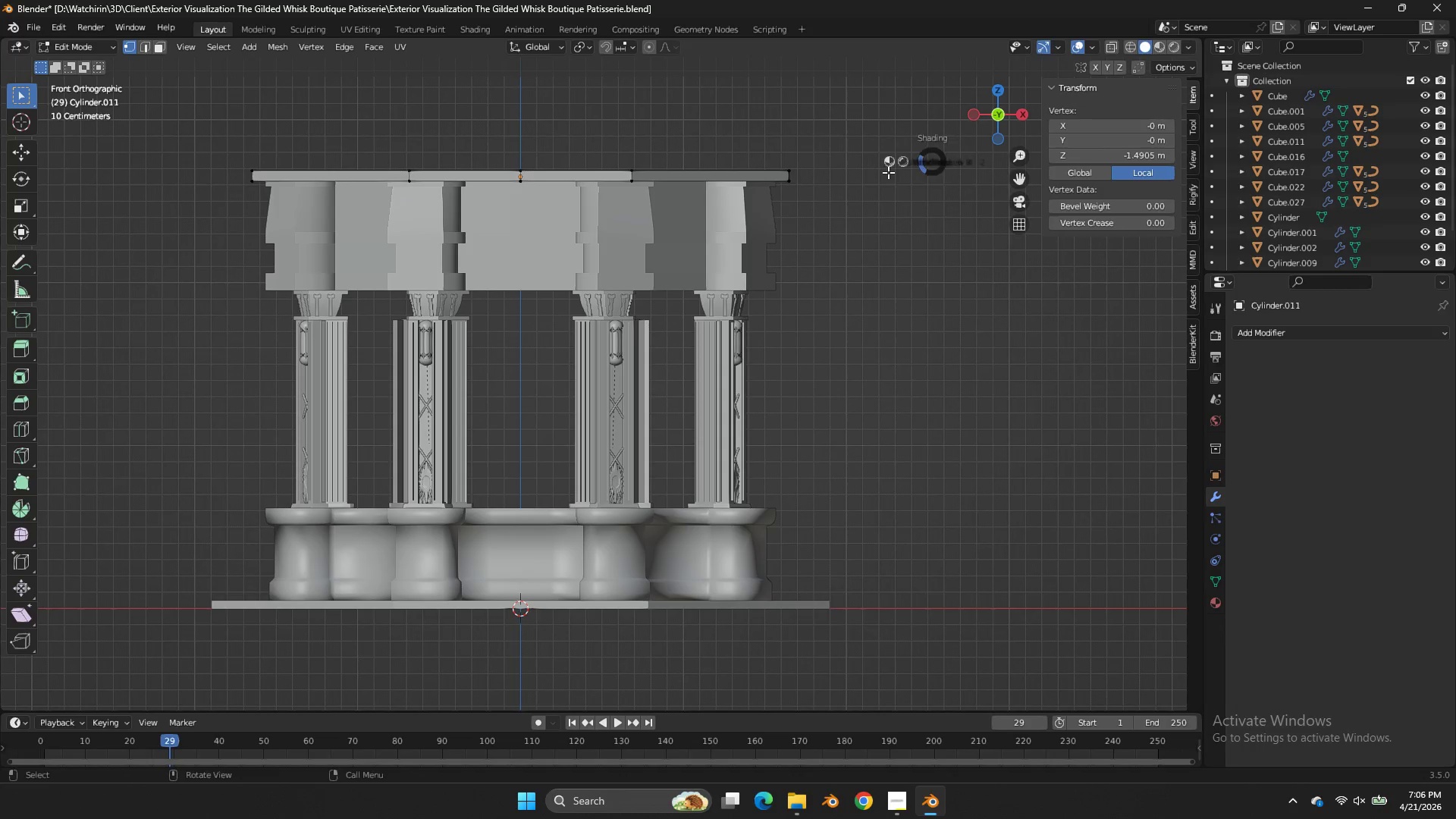 
type(zsz0)
 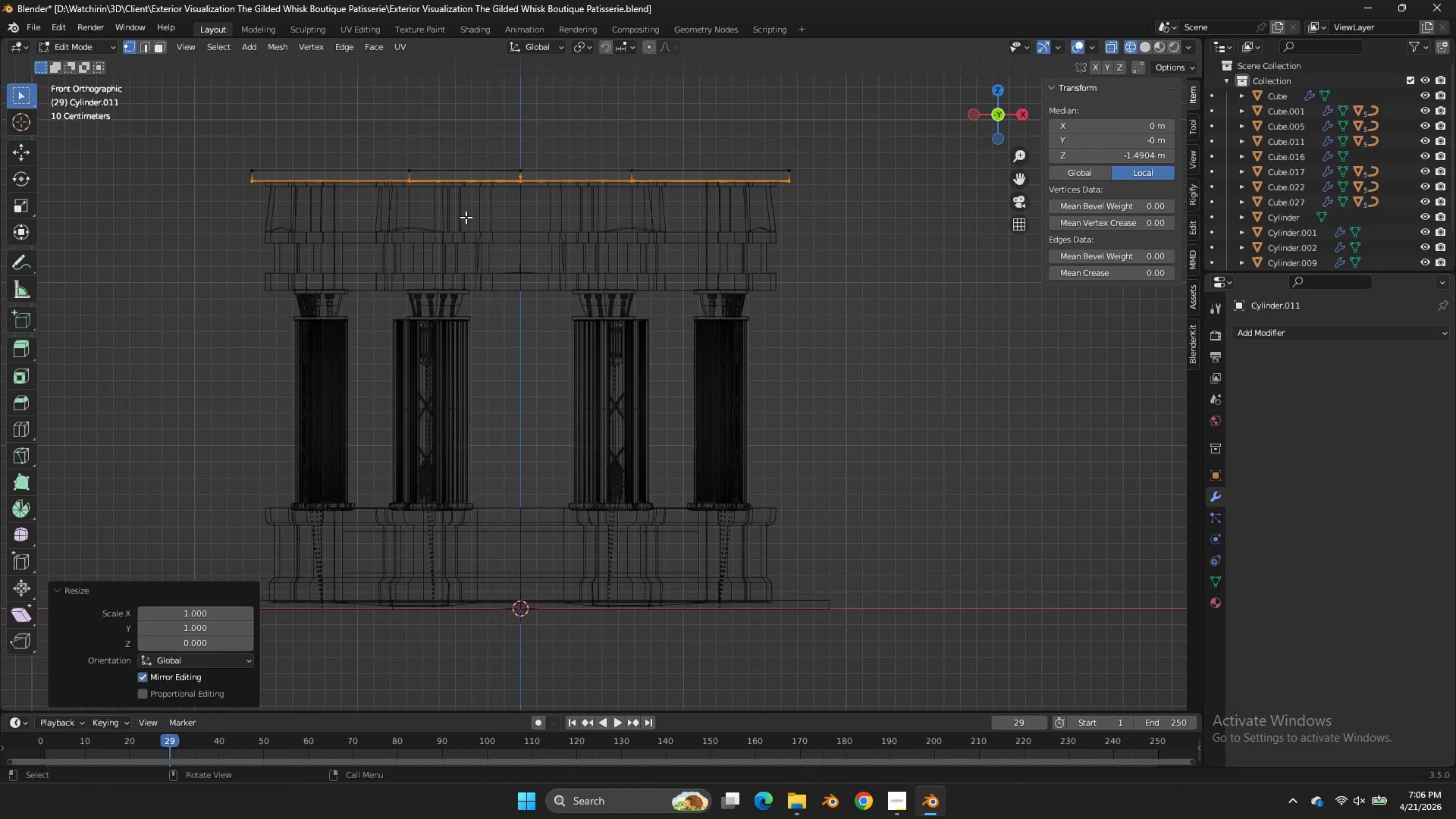 
left_click_drag(start_coordinate=[838, 172], to_coordinate=[0, 265])
 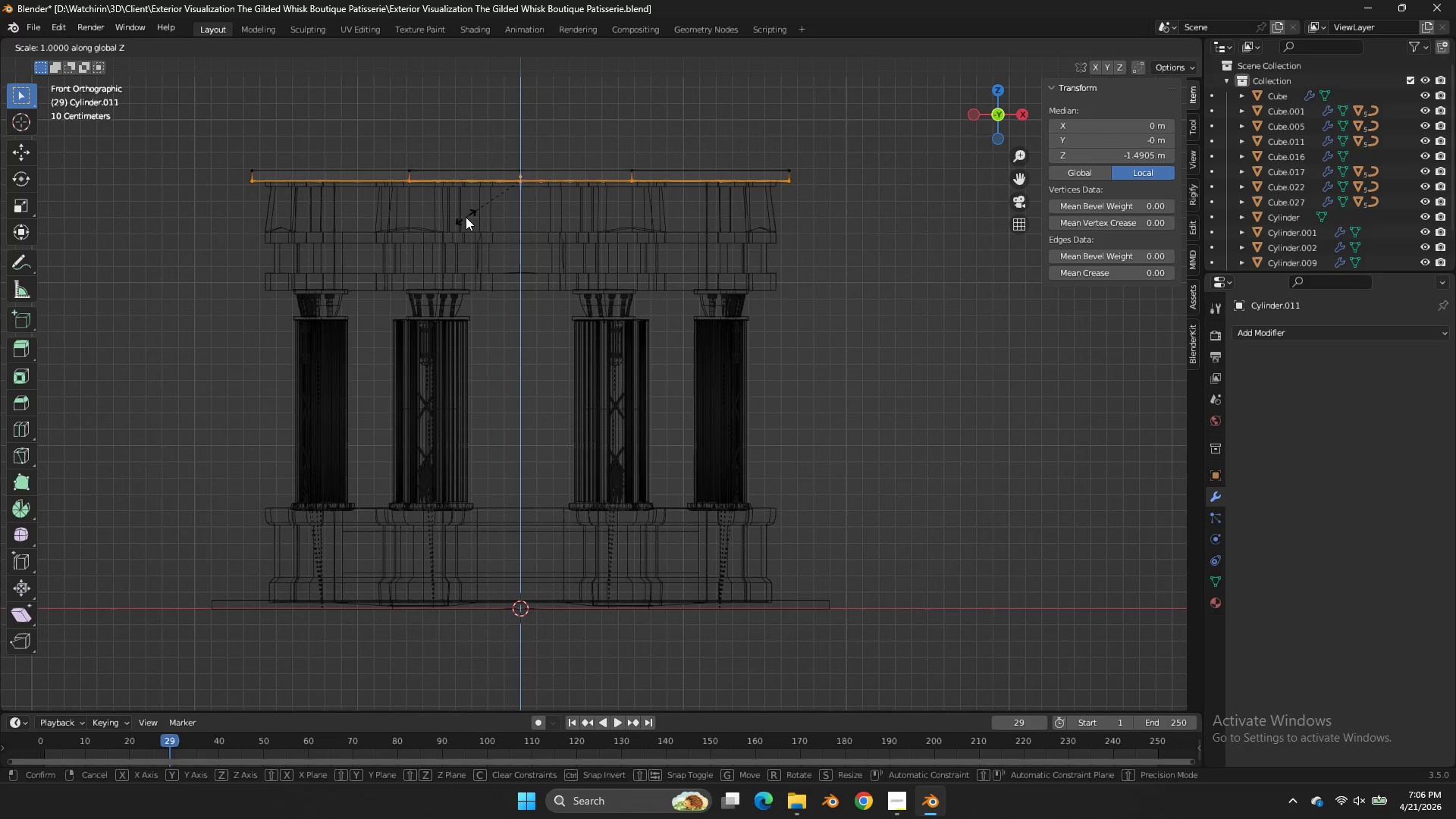 
key(Enter)
 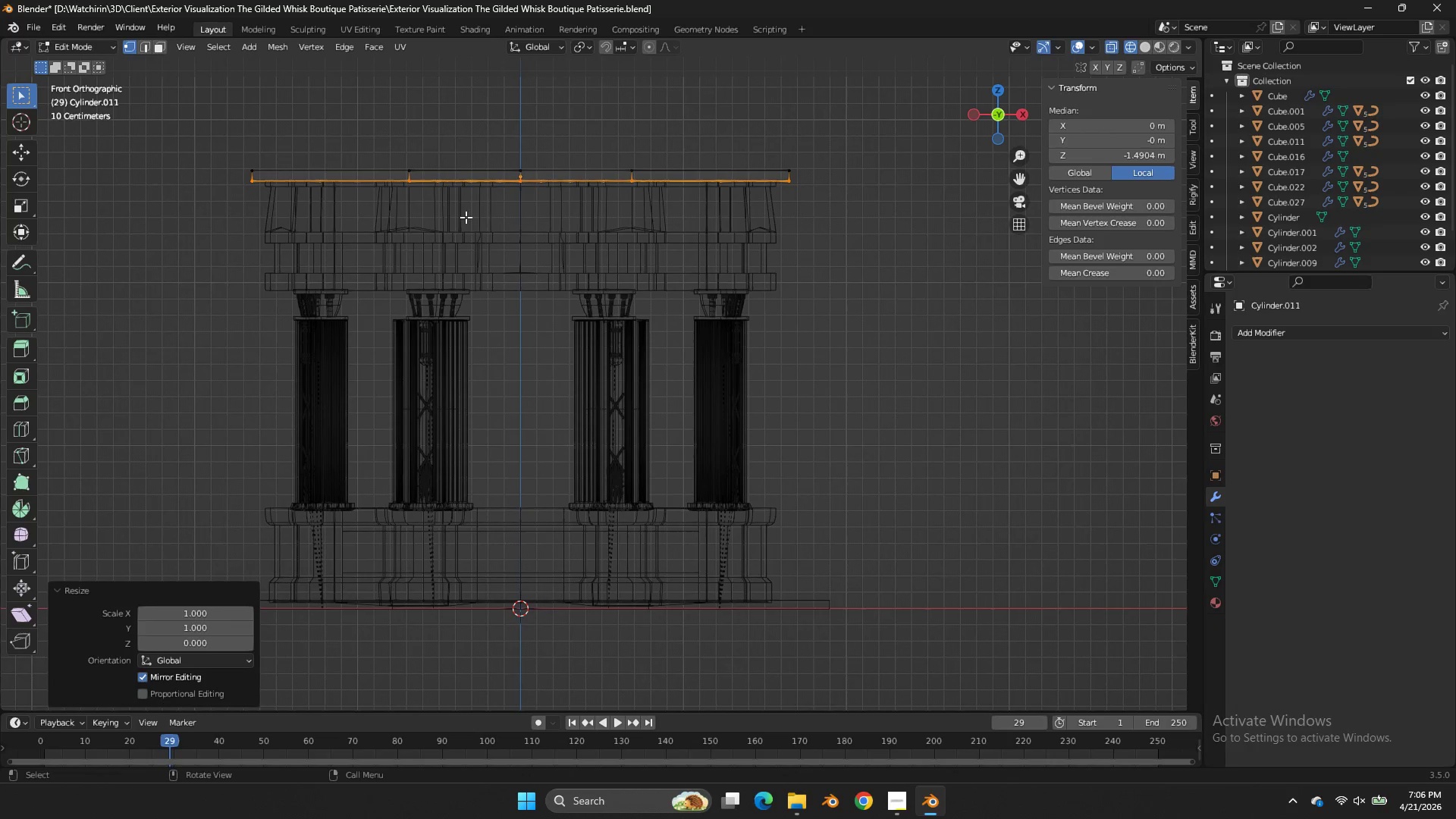 
key(Z)
 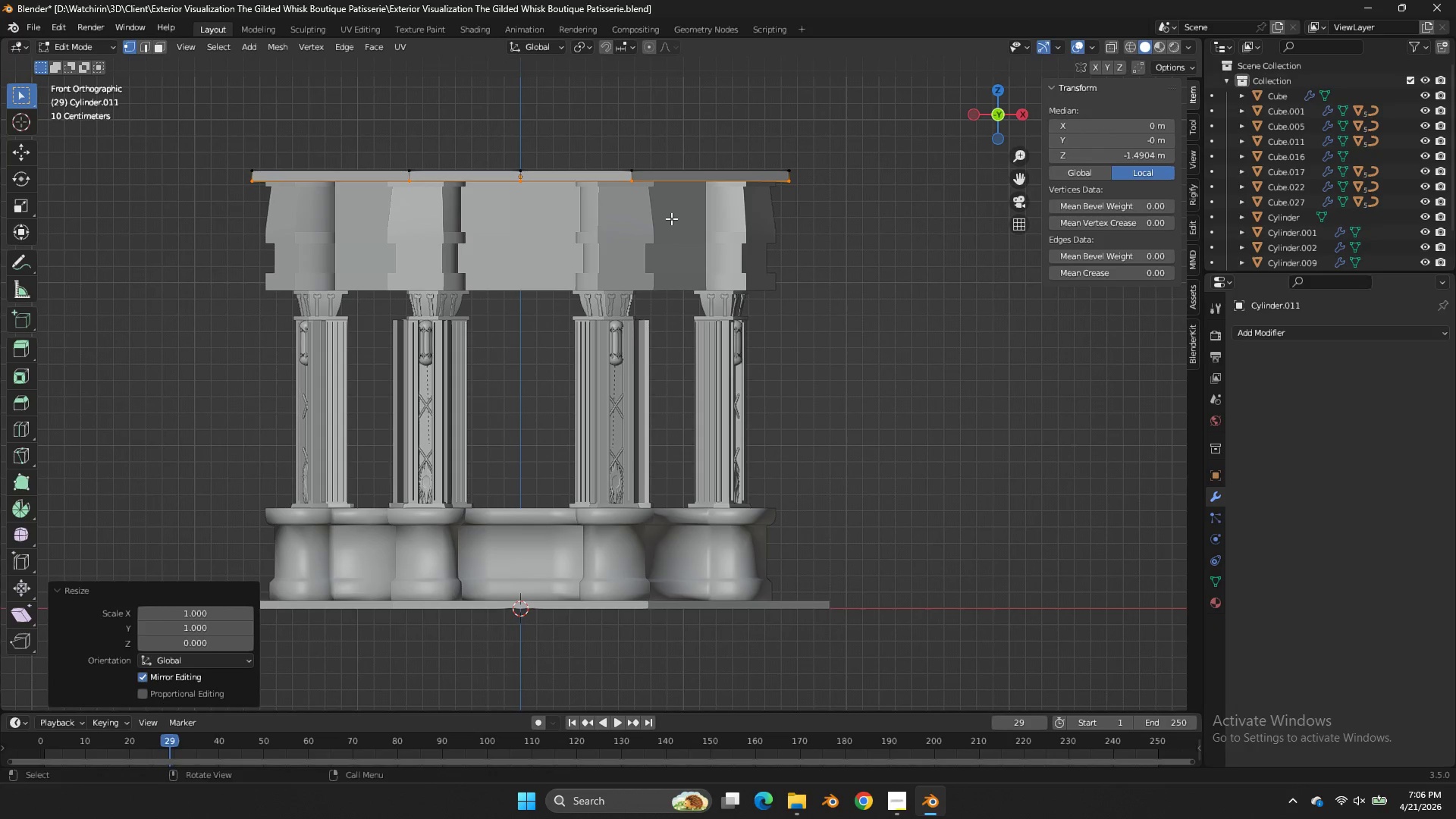 
key(Alt+AltLeft)
 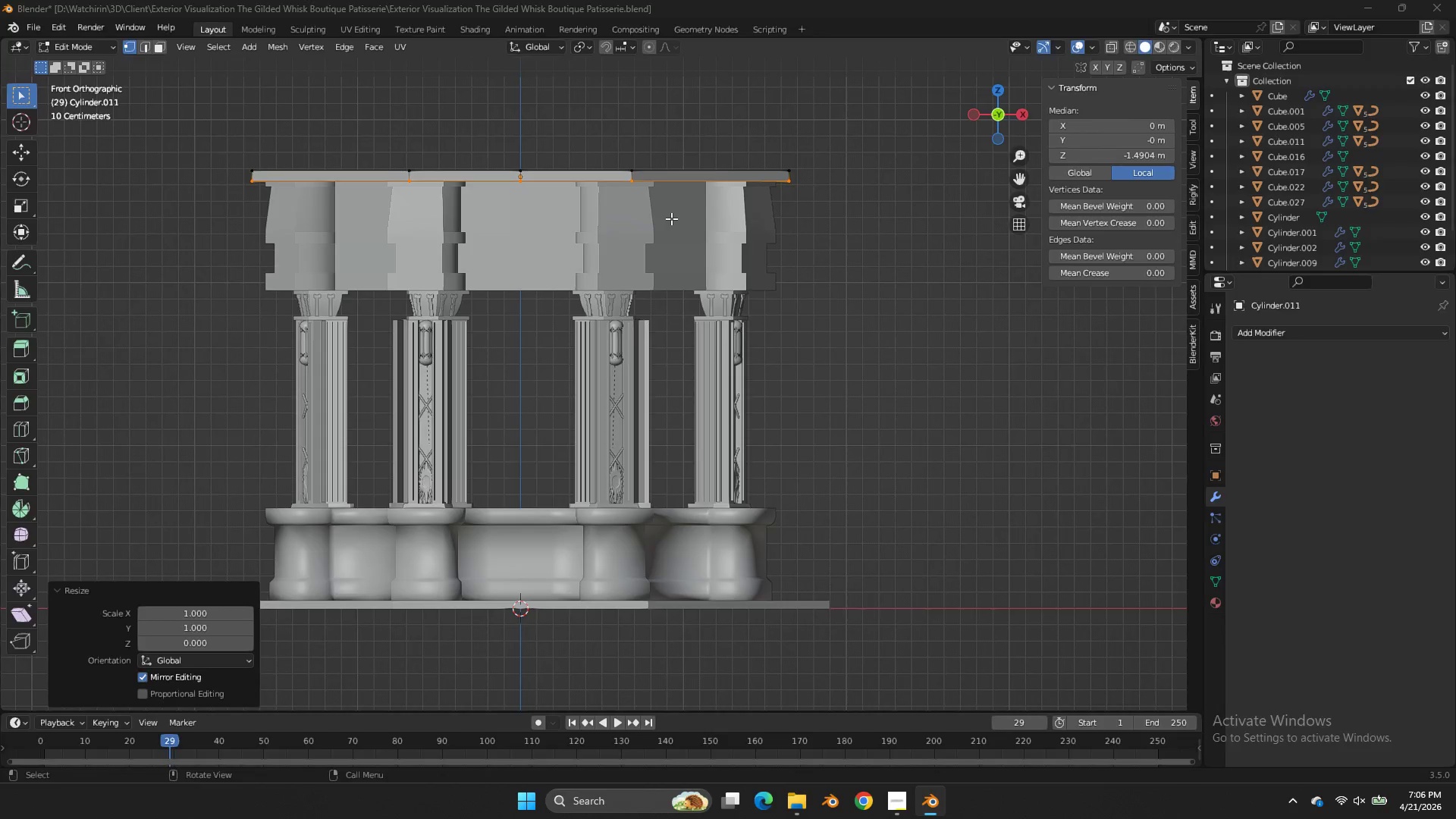 
key(Alt+Tab)